 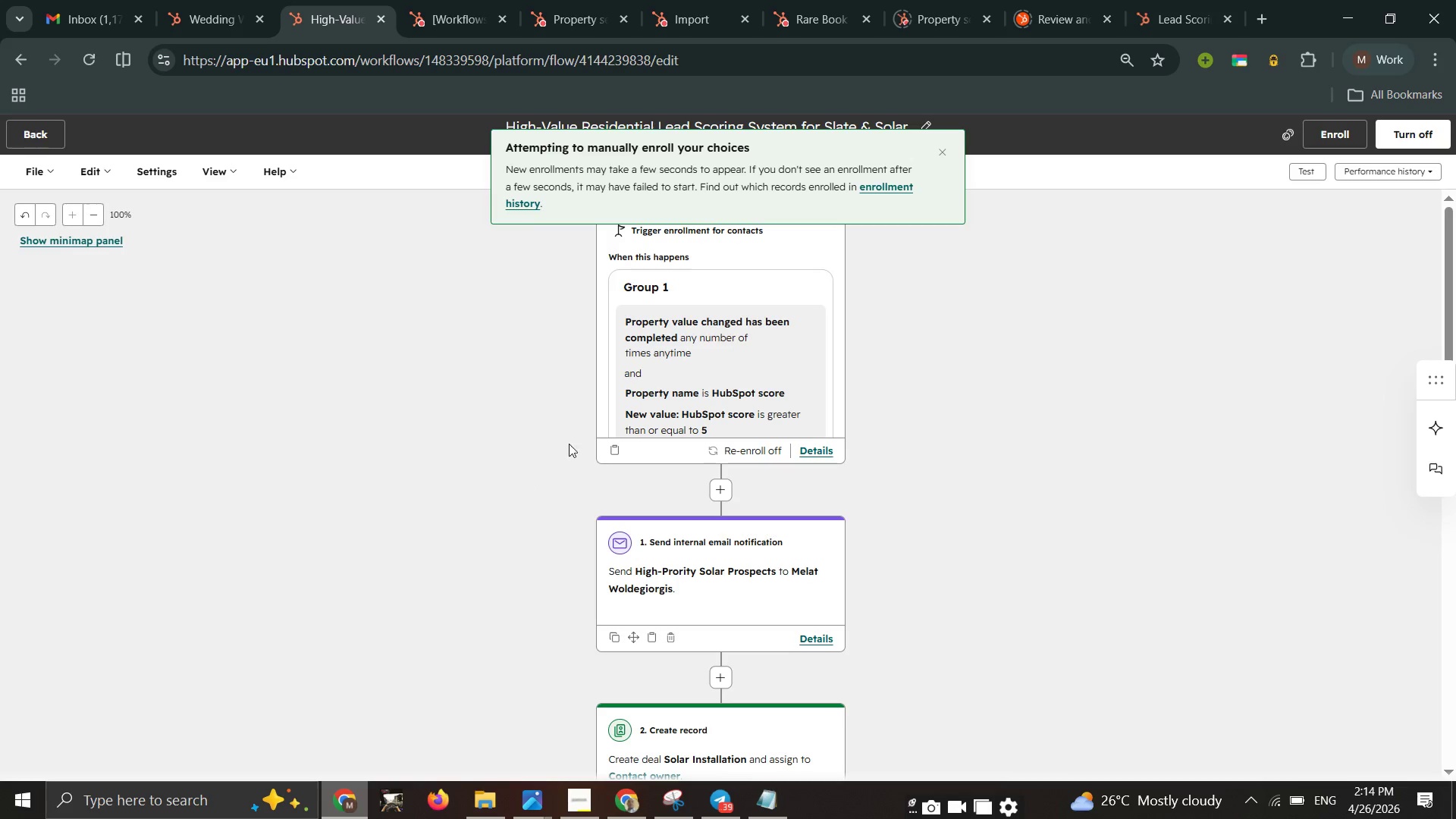 
left_click([937, 157])
 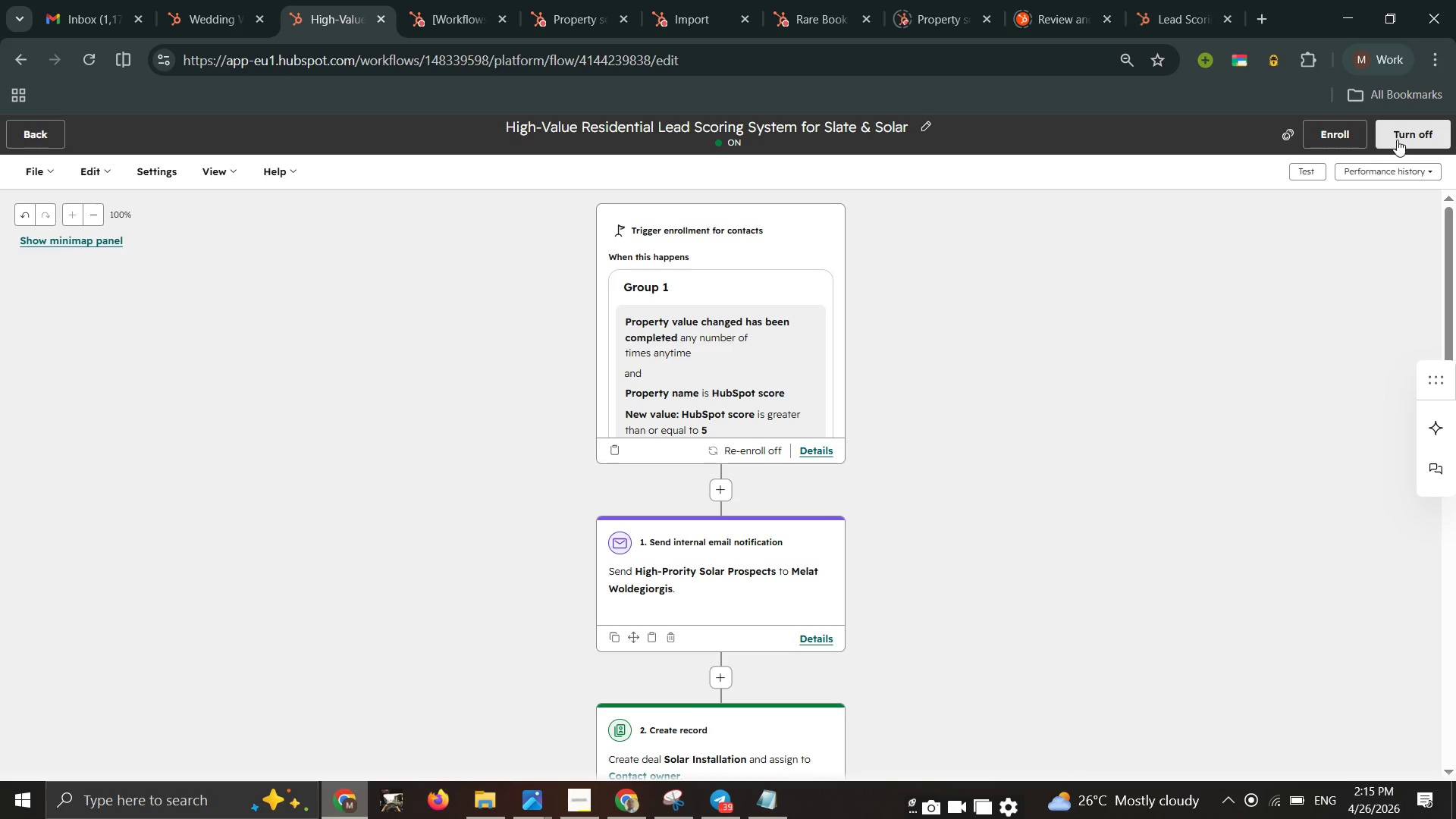 
left_click([1389, 173])
 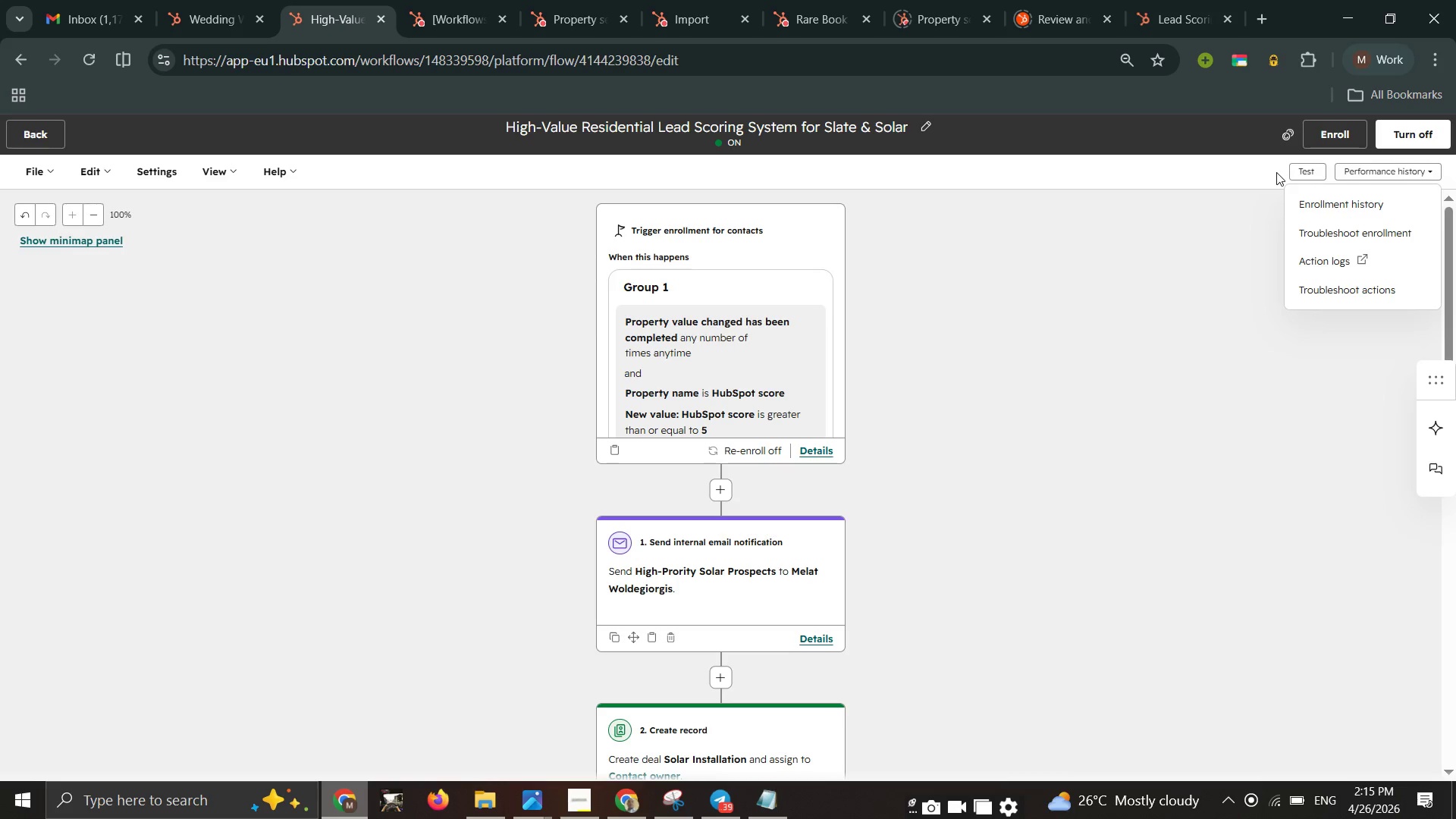 
left_click([1313, 171])
 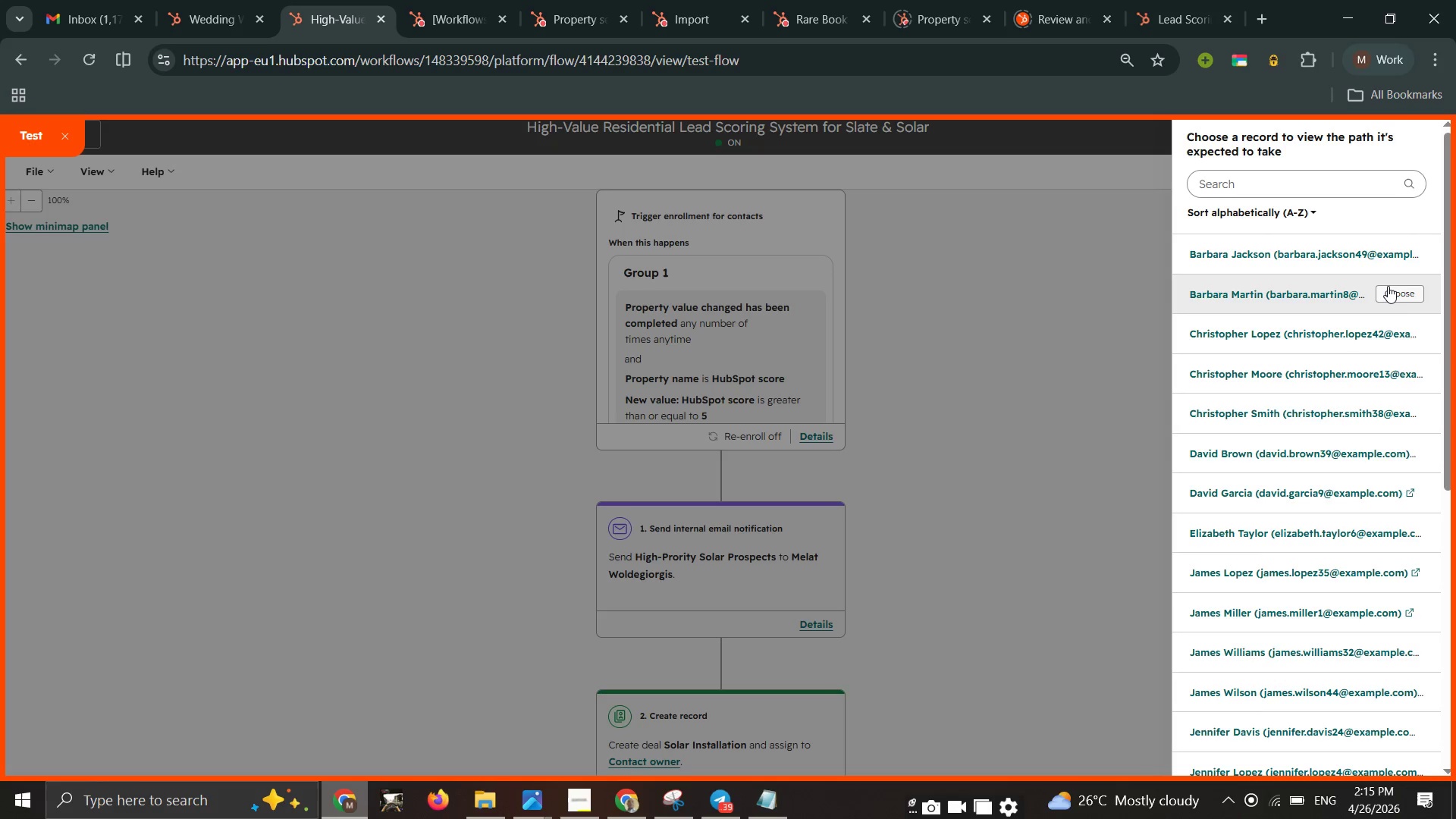 
left_click([1387, 250])
 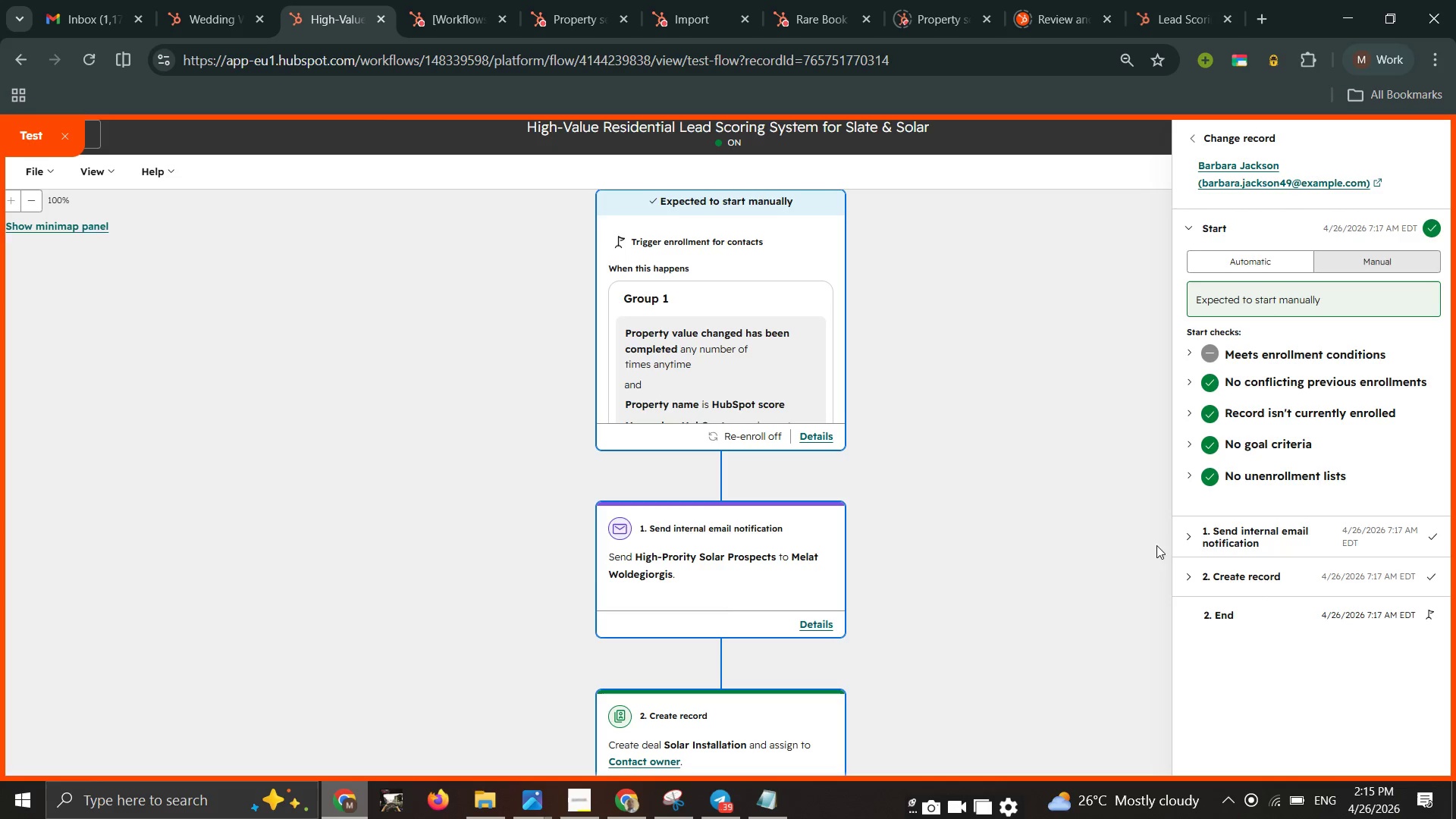 
wait(6.14)
 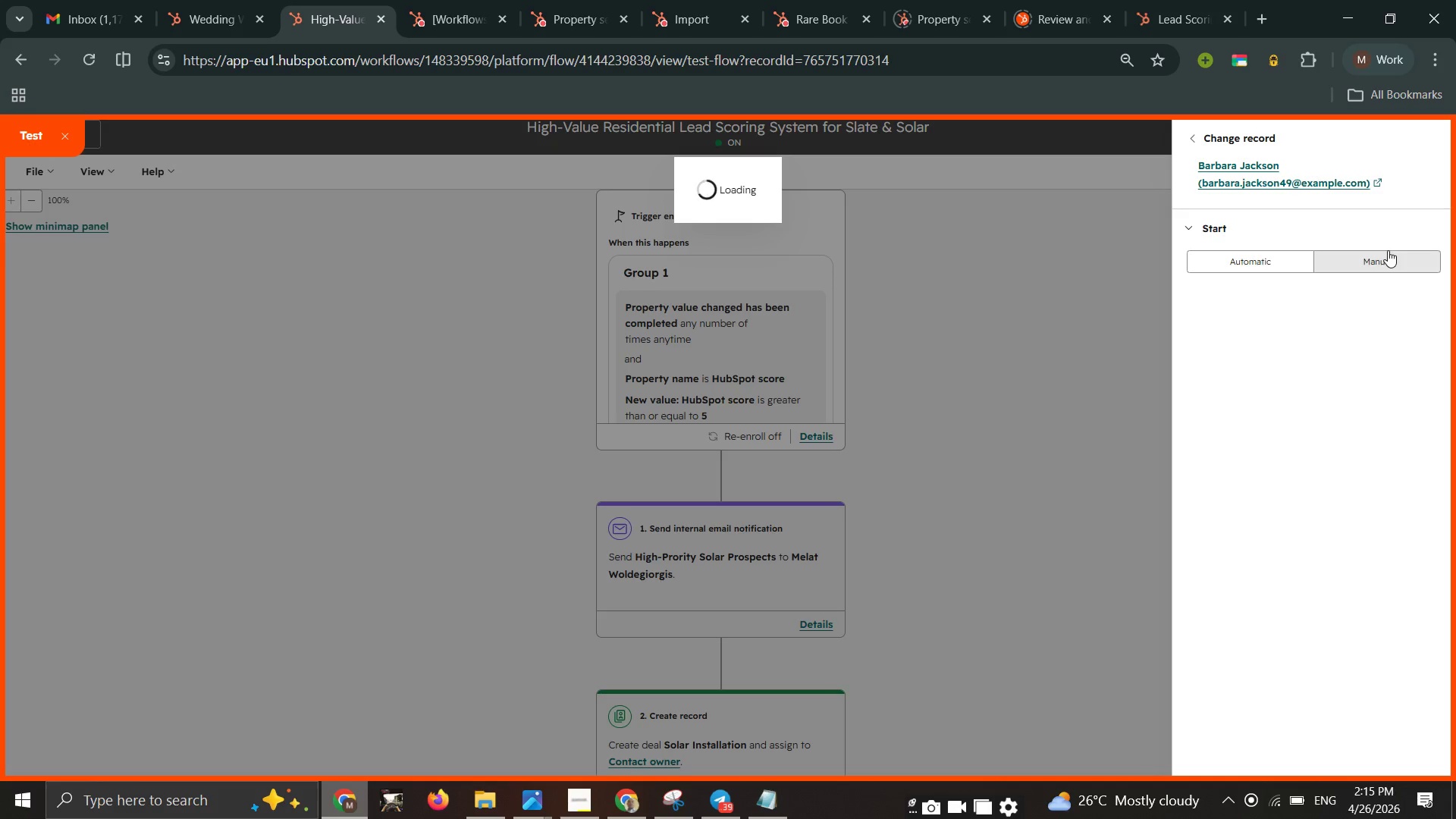 
left_click([1191, 533])
 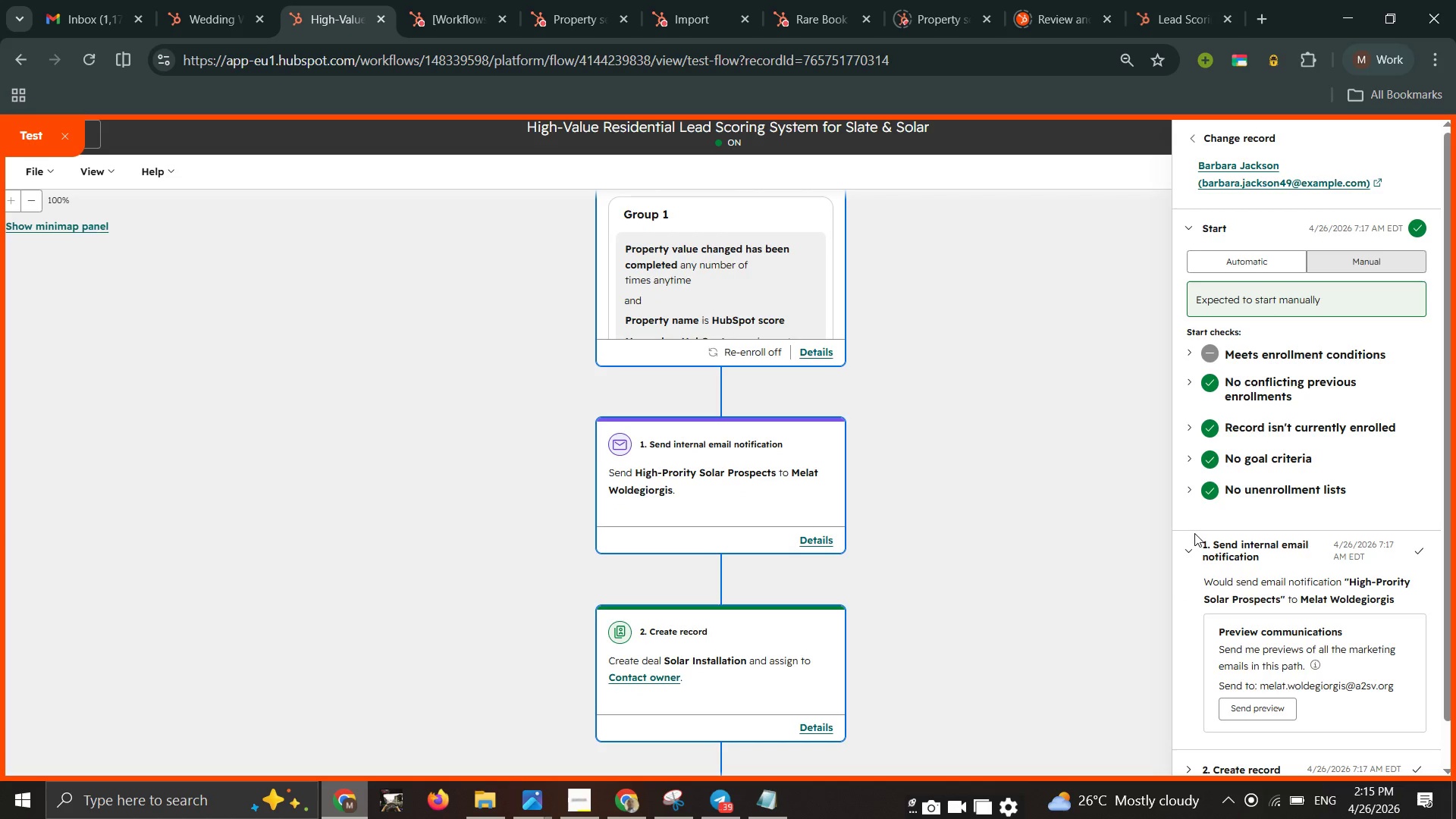 
scroll: coordinate [1203, 537], scroll_direction: down, amount: 1.0
 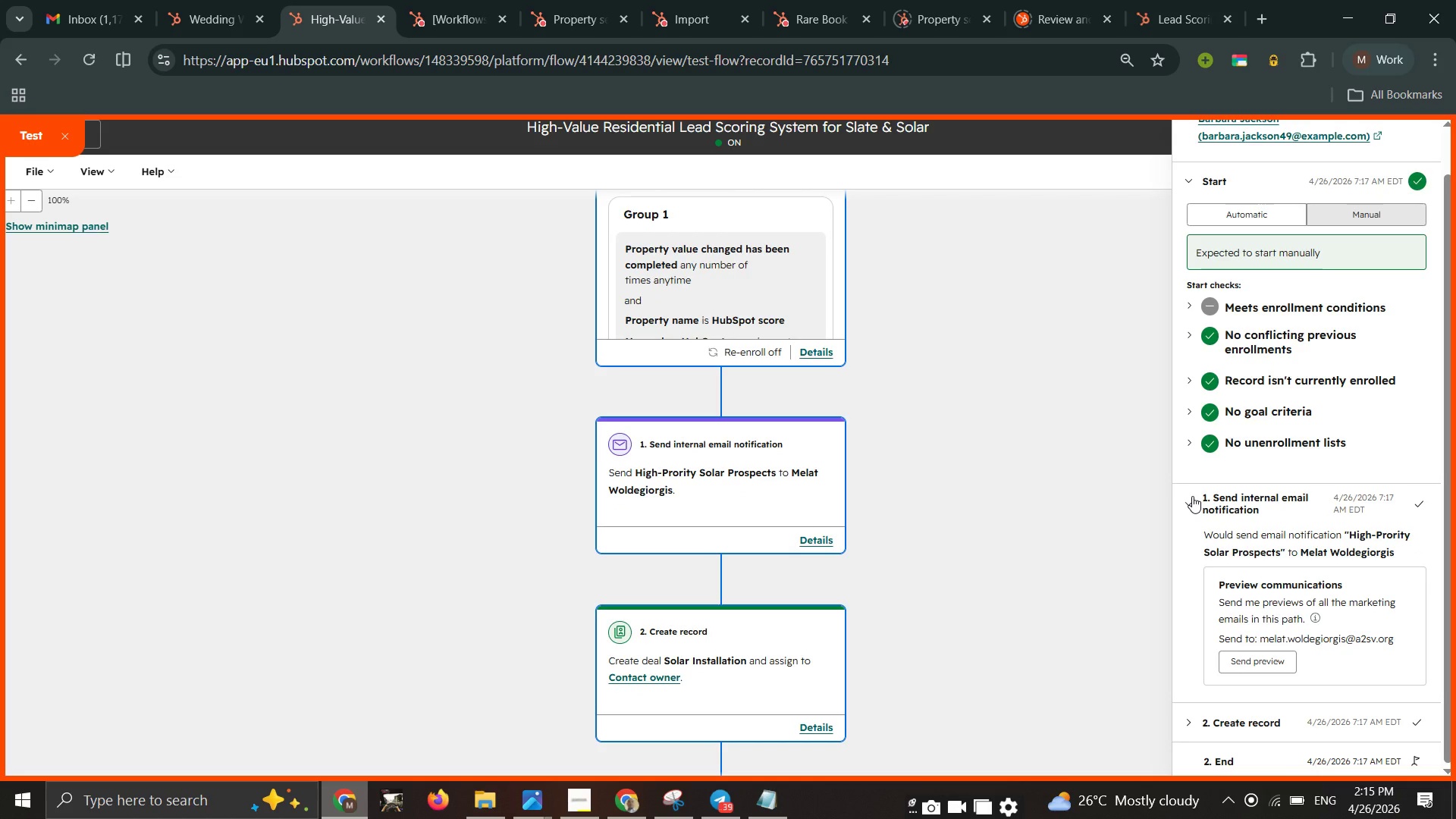 
left_click([1192, 496])
 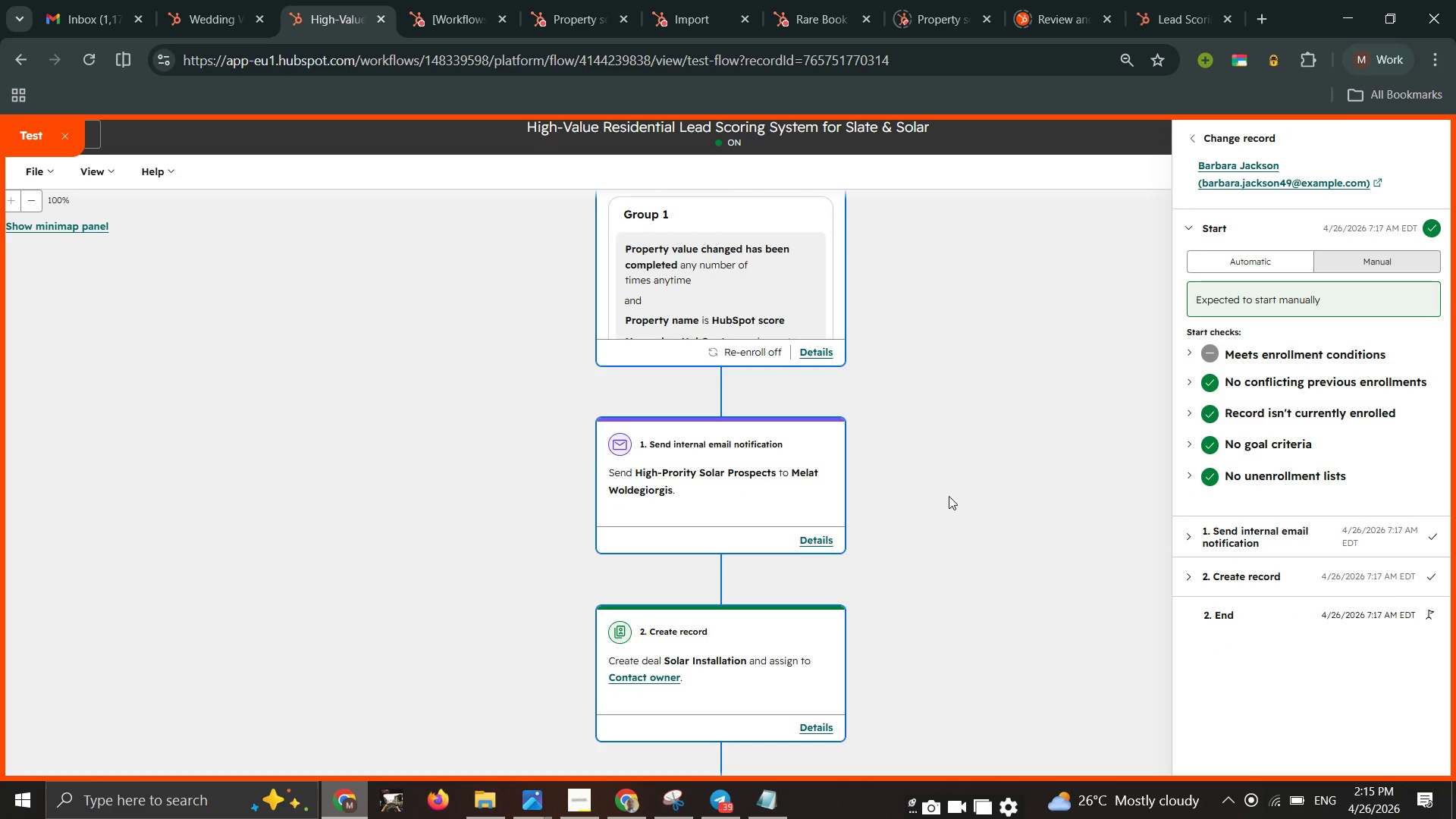 
scroll: coordinate [949, 496], scroll_direction: up, amount: 2.0
 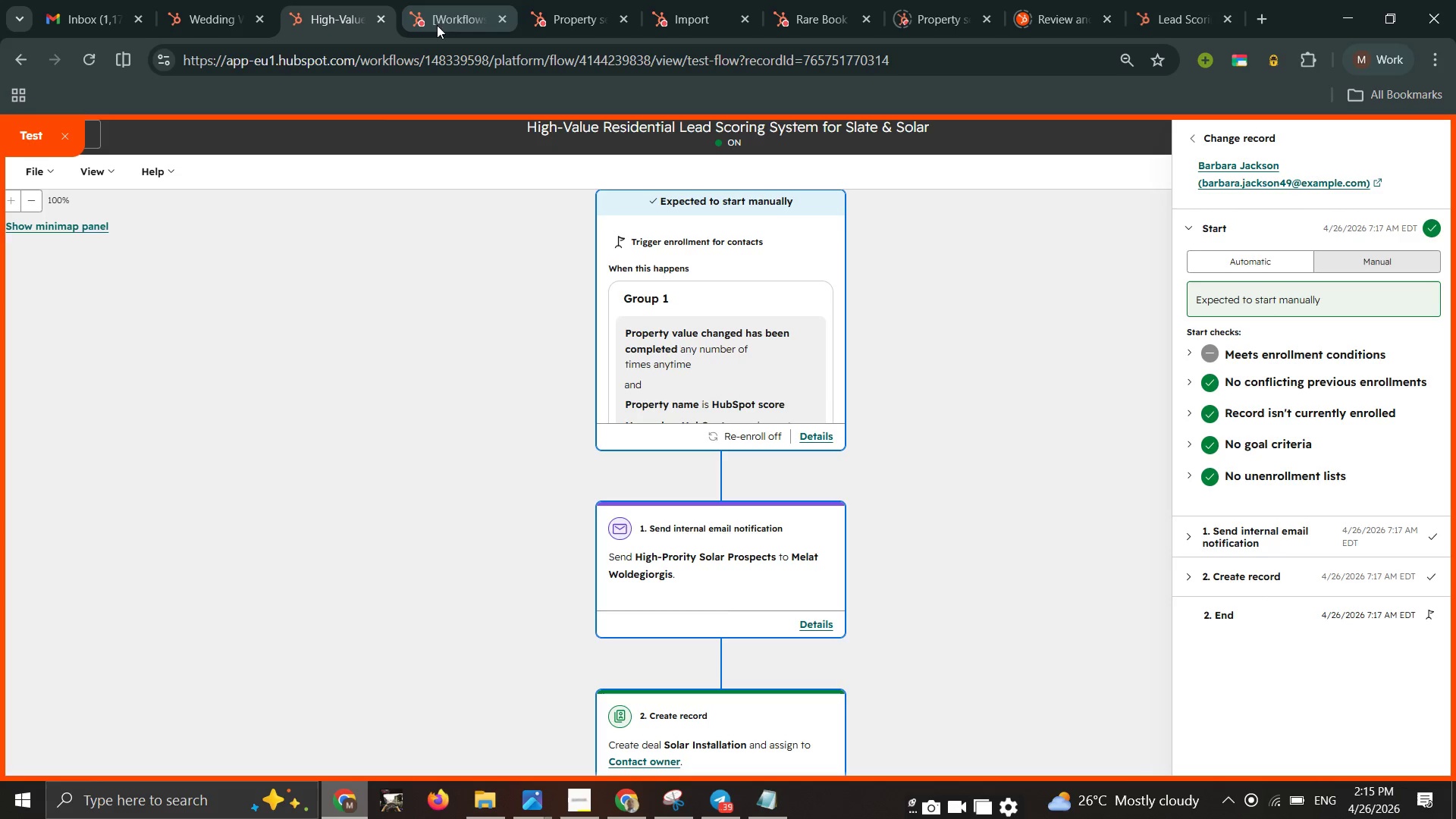 
left_click([437, 19])
 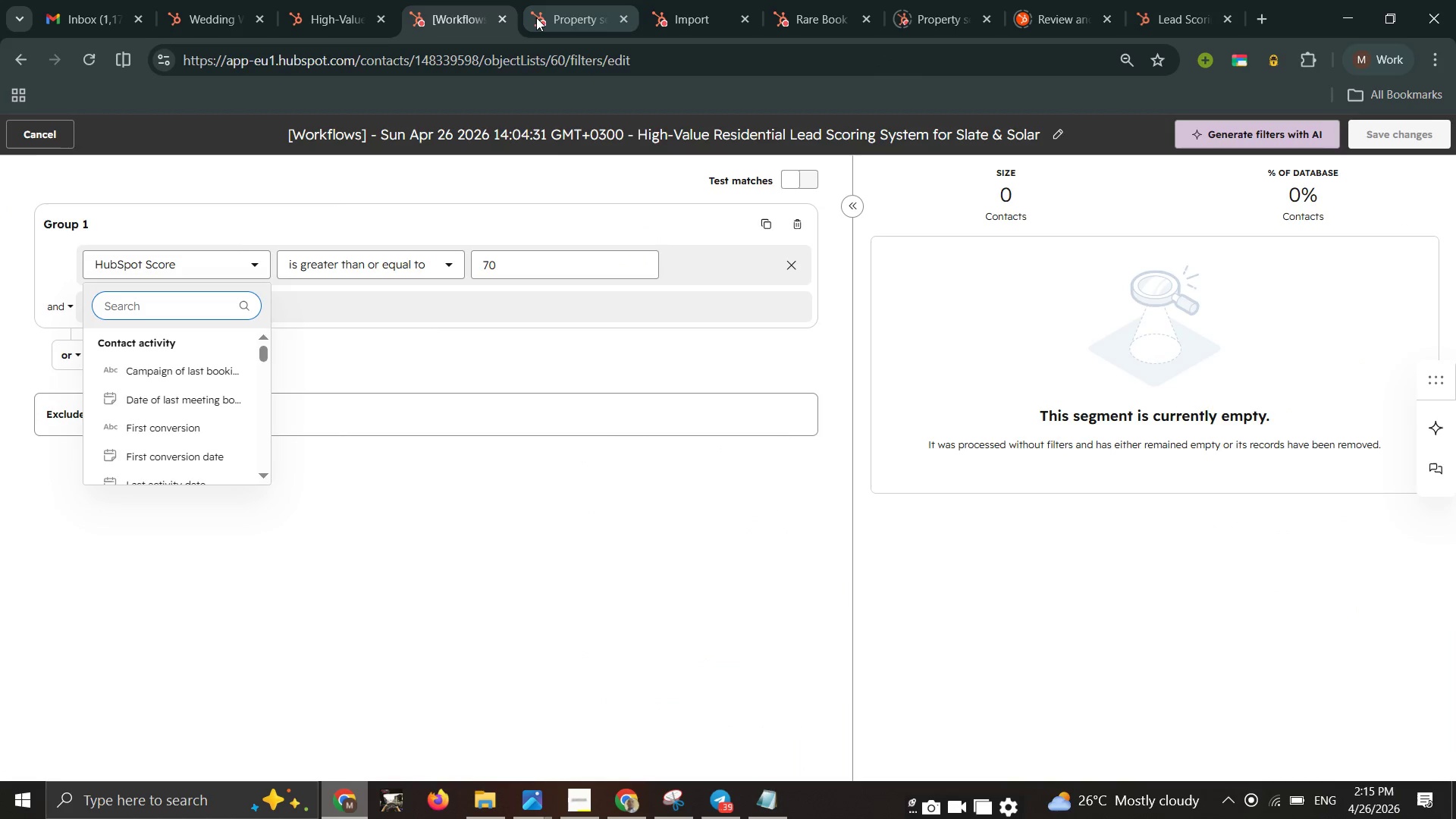 
left_click([537, 19])
 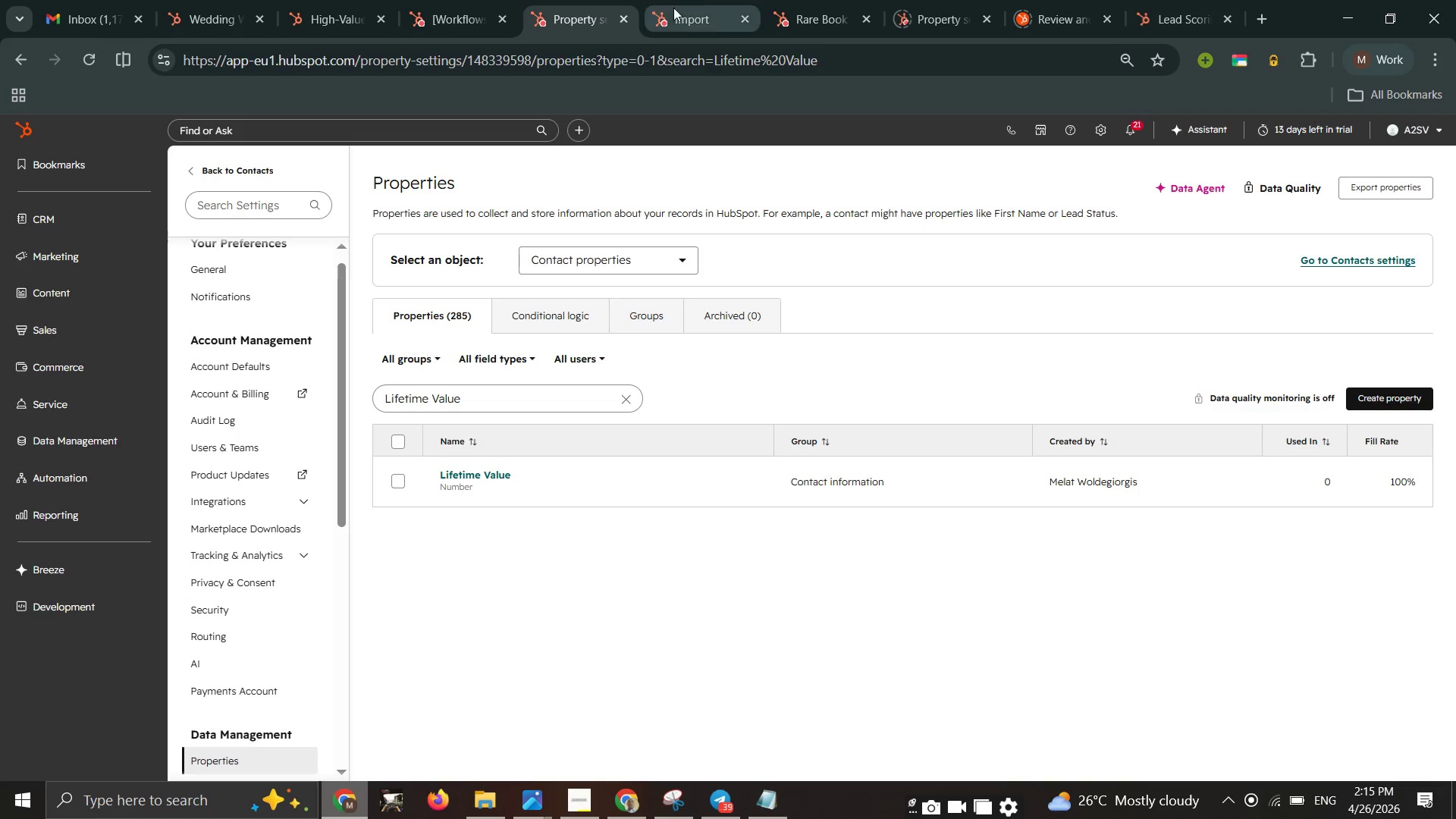 
left_click([699, 8])
 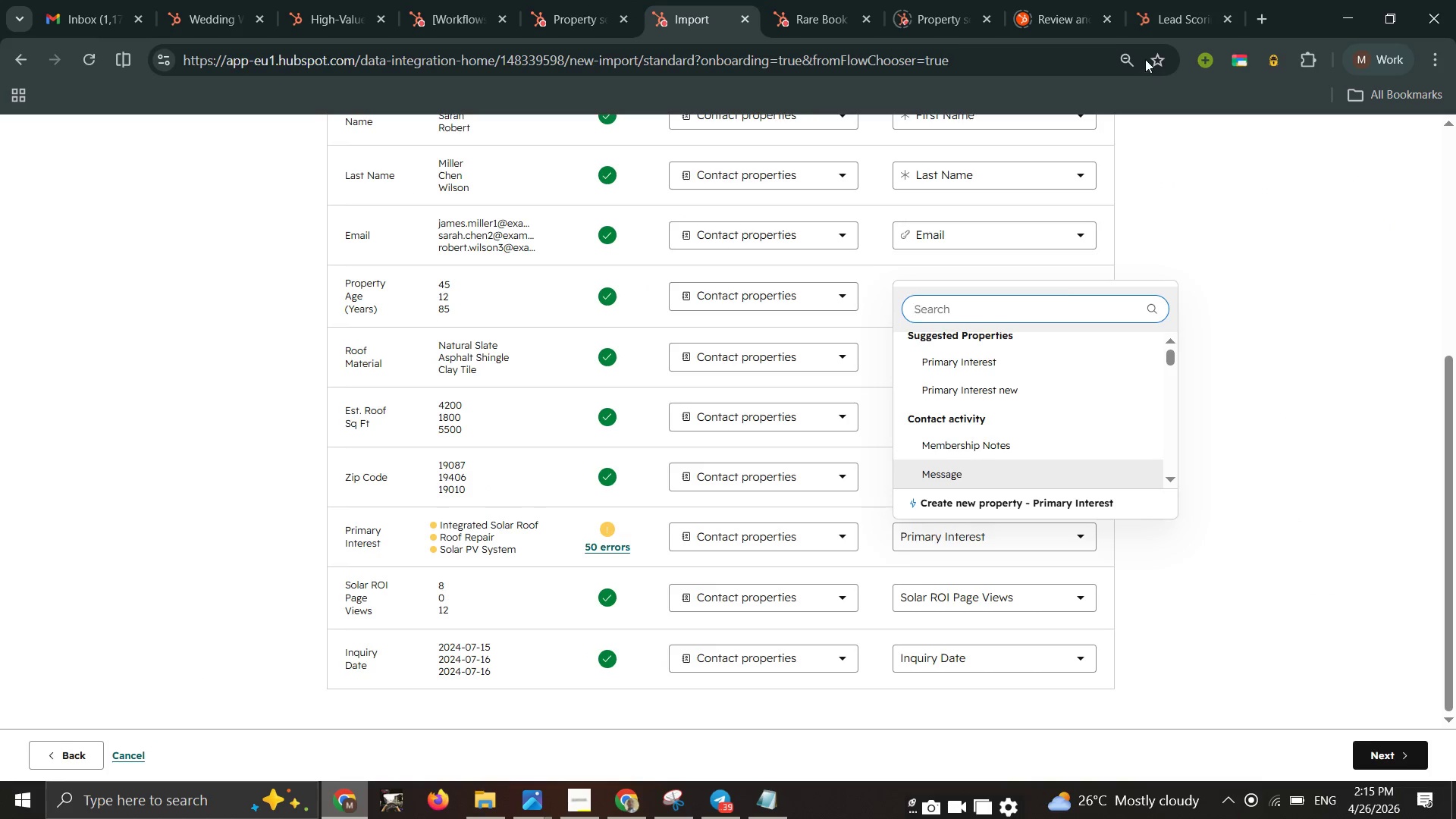 
left_click([1156, 18])
 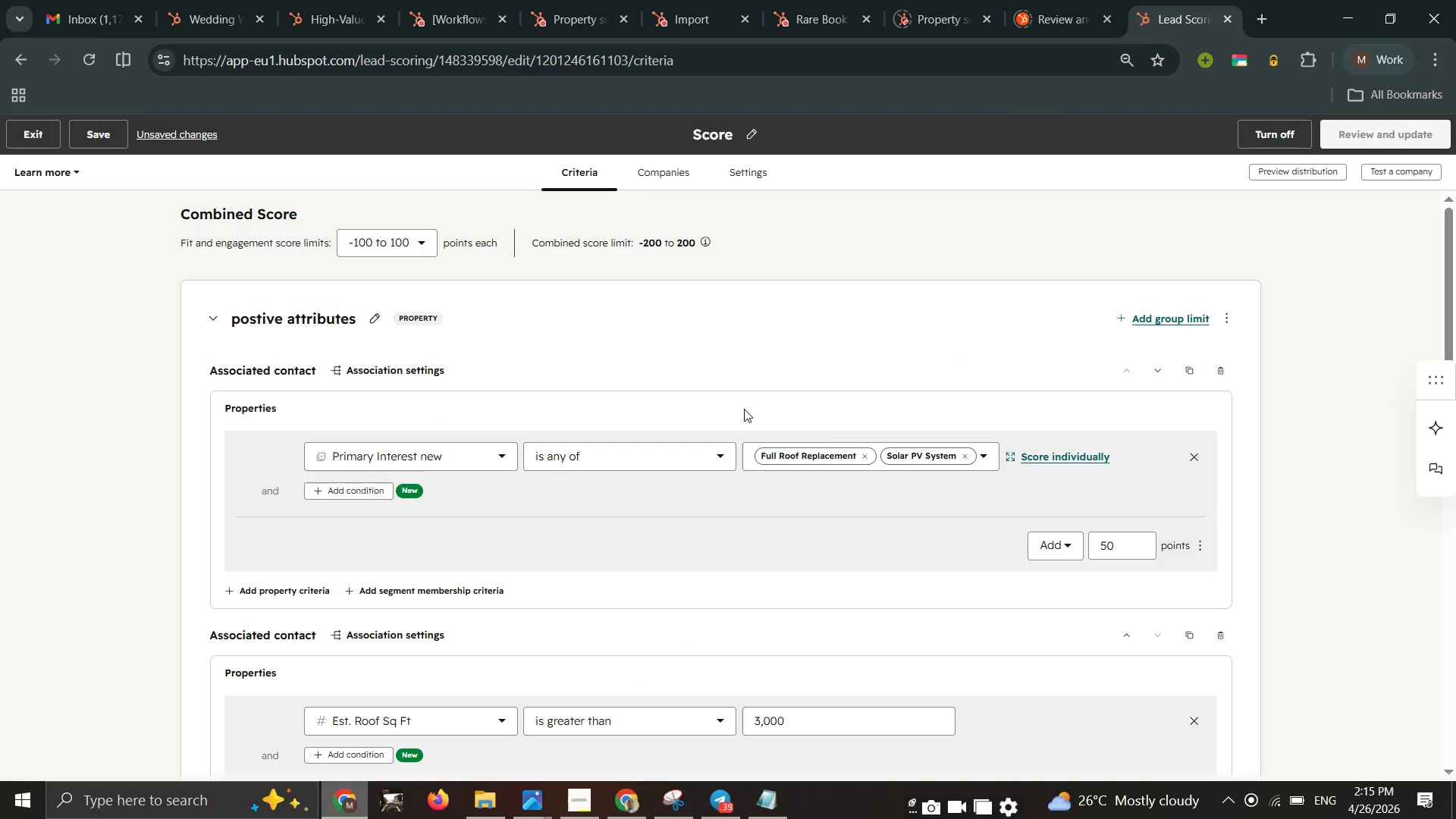 
scroll: coordinate [821, 463], scroll_direction: down, amount: 2.0
 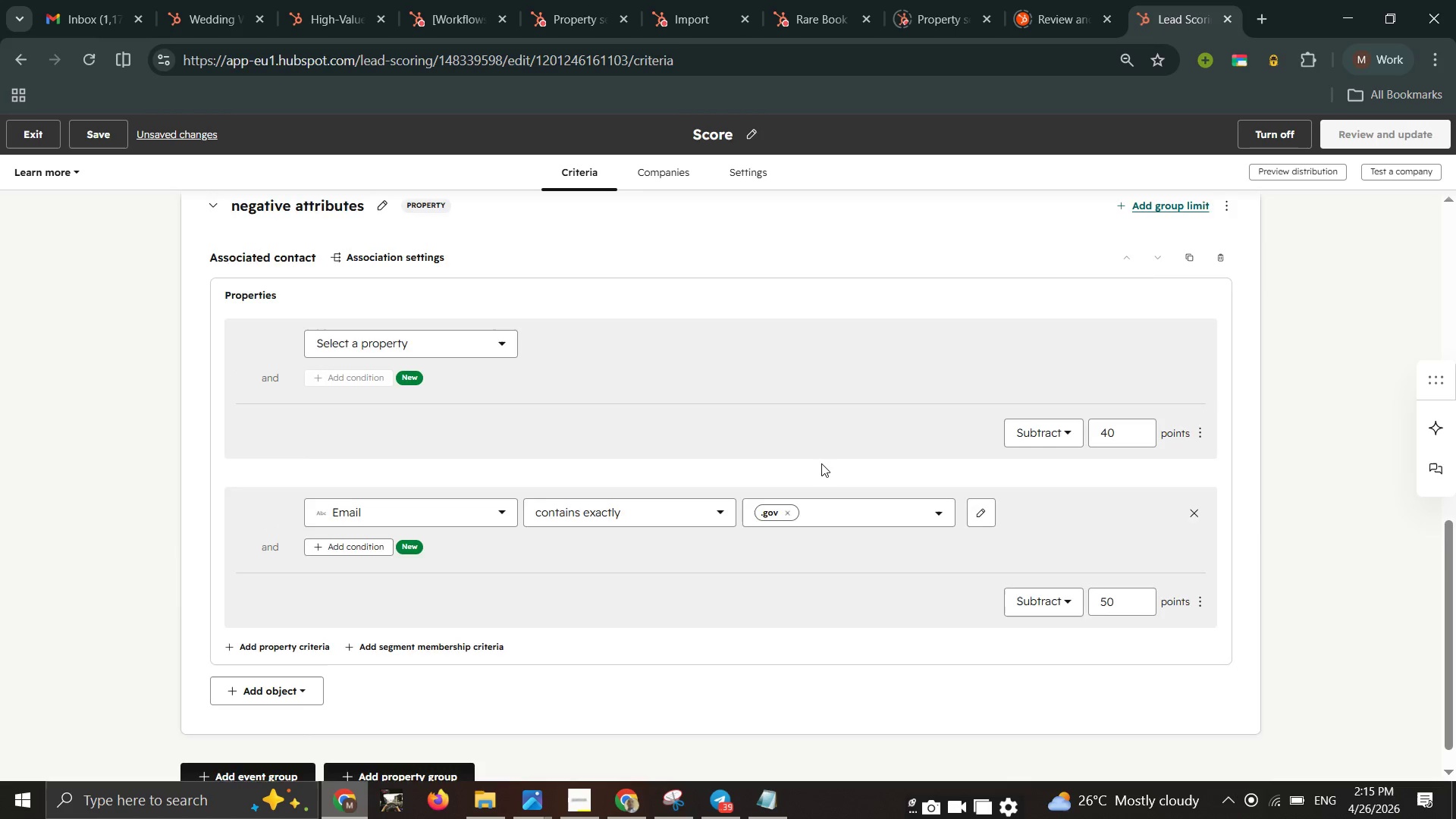 
scroll: coordinate [919, 358], scroll_direction: none, amount: 0.0
 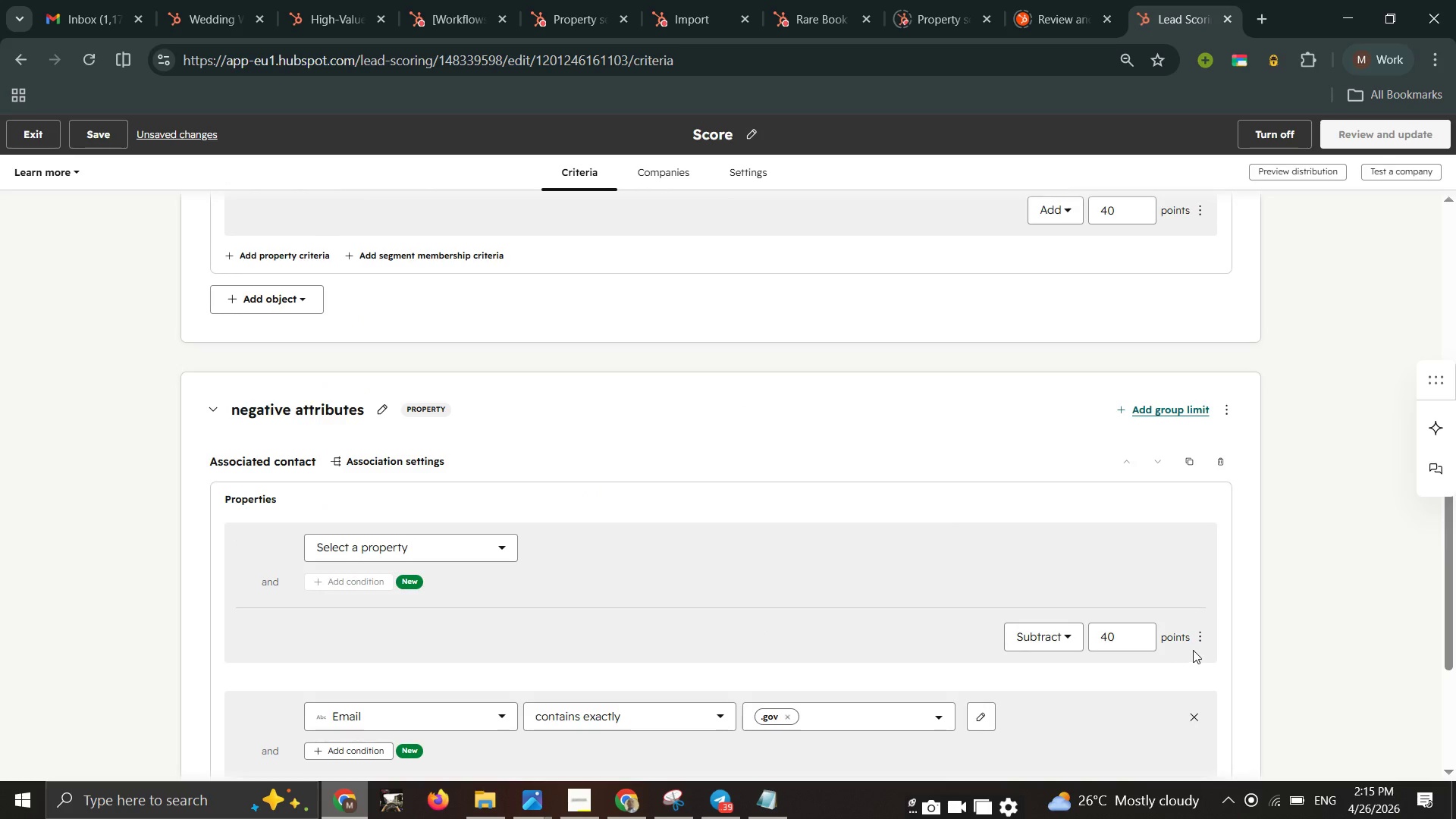 
left_click([1197, 633])
 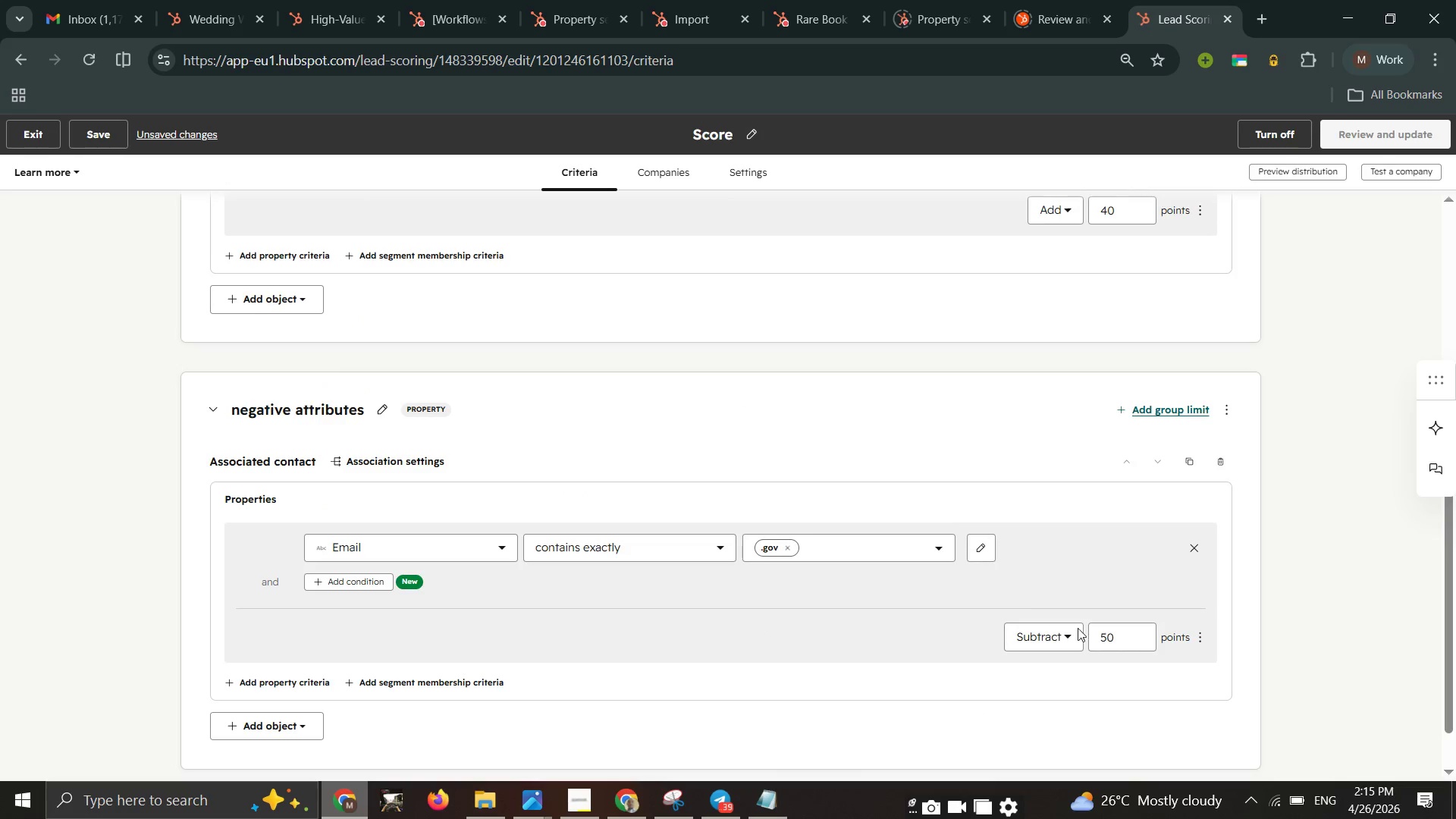 
scroll: coordinate [980, 576], scroll_direction: up, amount: 1.0
 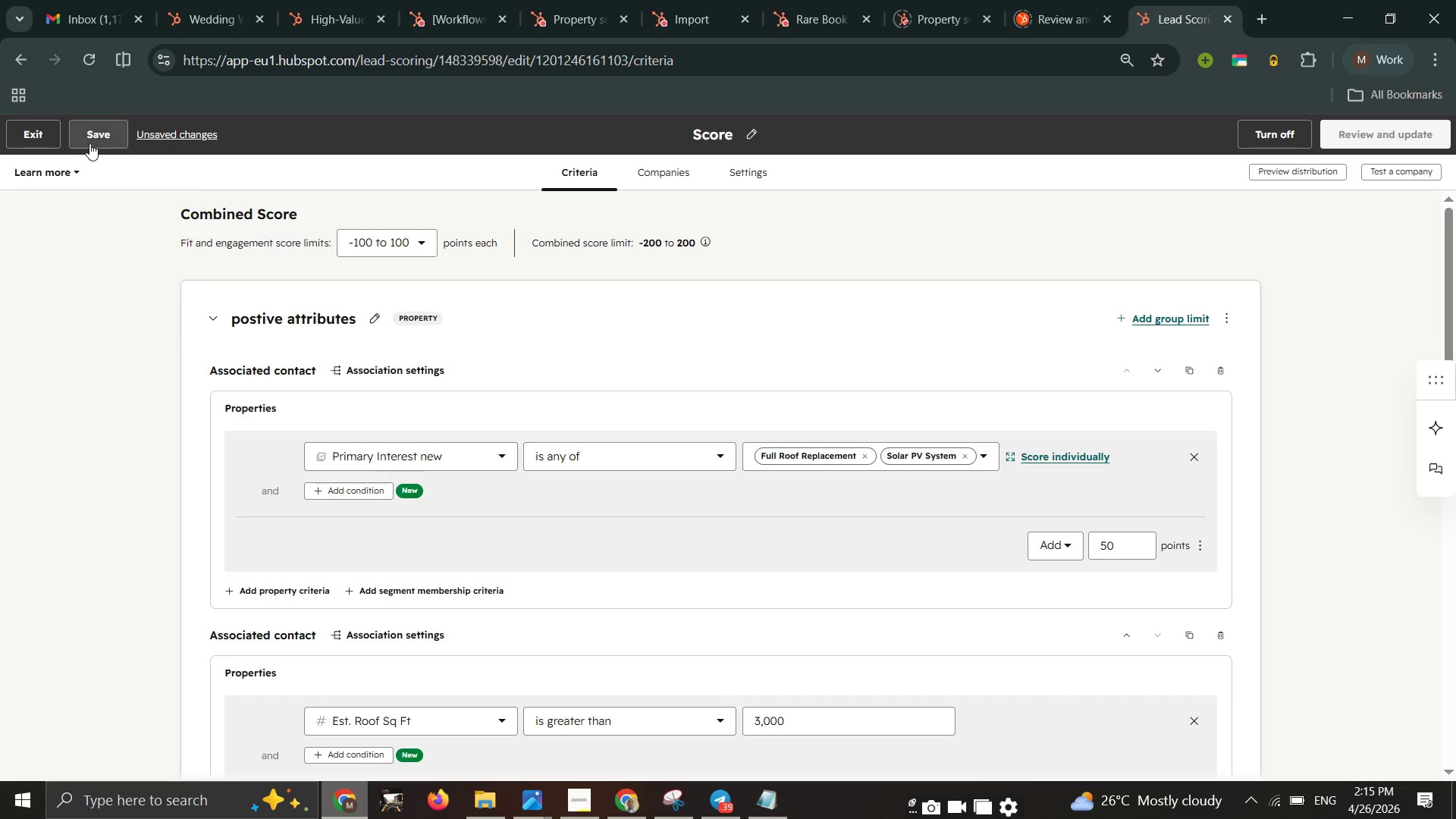 
left_click([89, 141])